 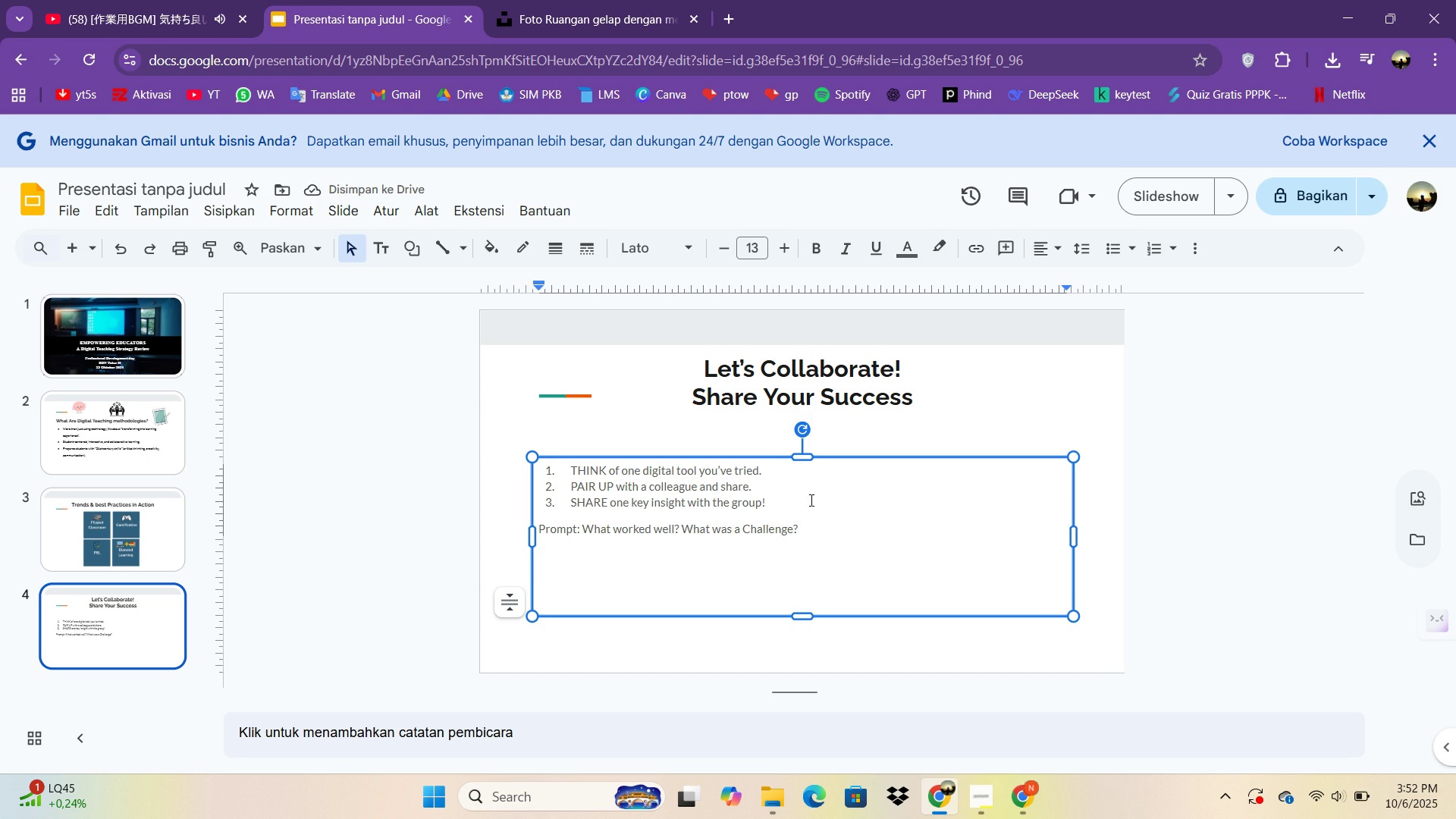 
key(Control+A)
 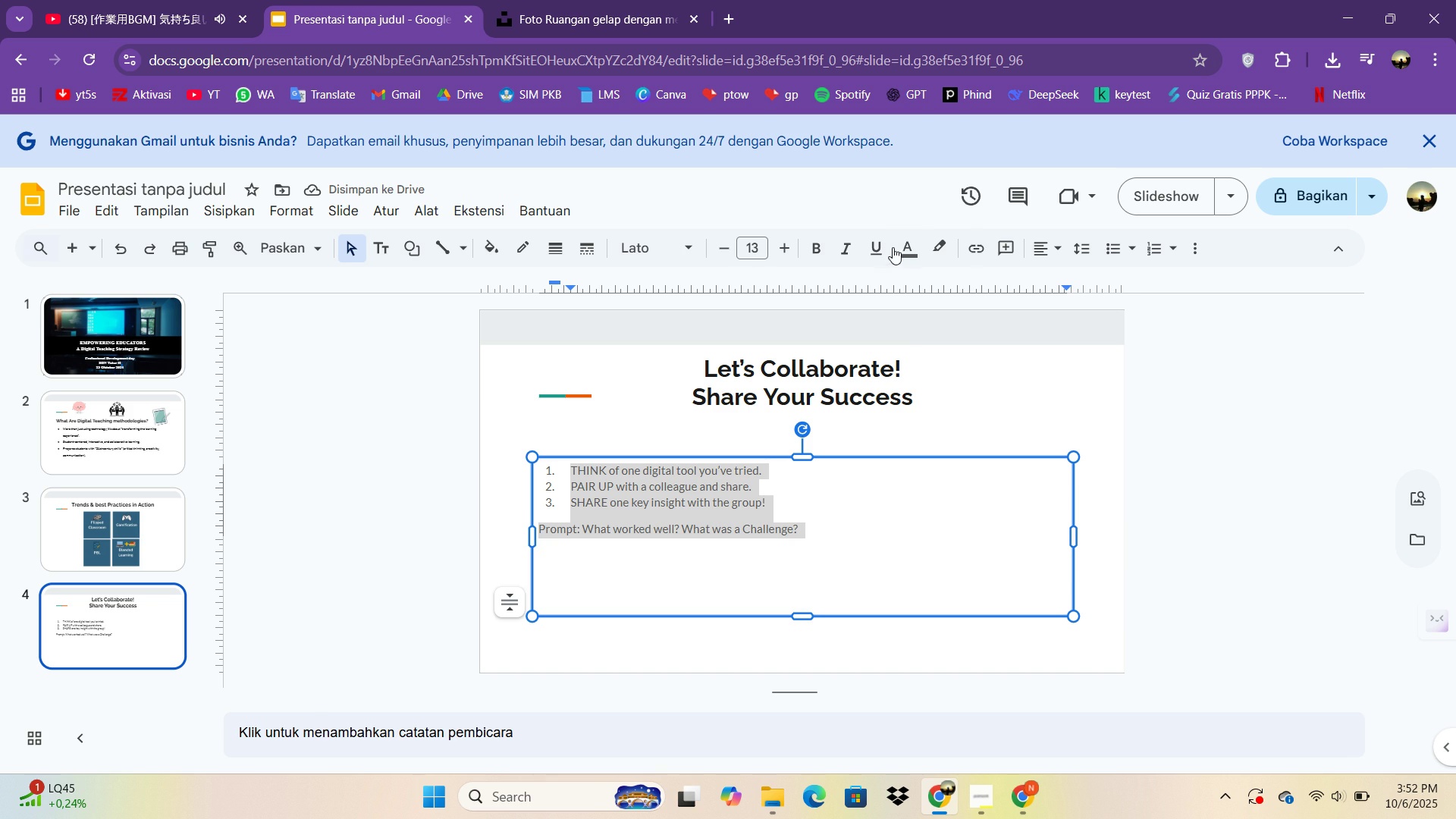 
left_click([913, 245])
 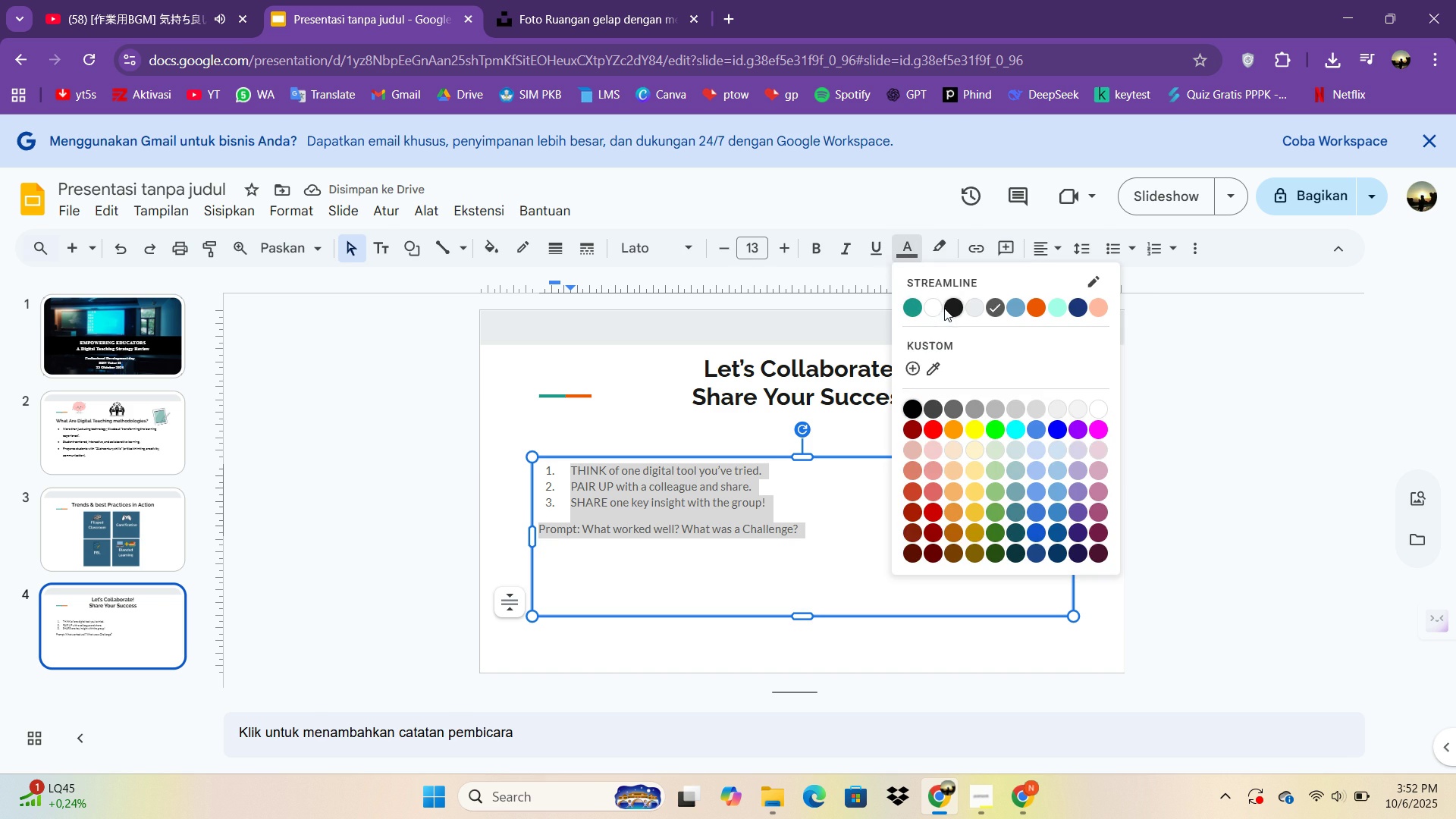 
left_click([944, 308])
 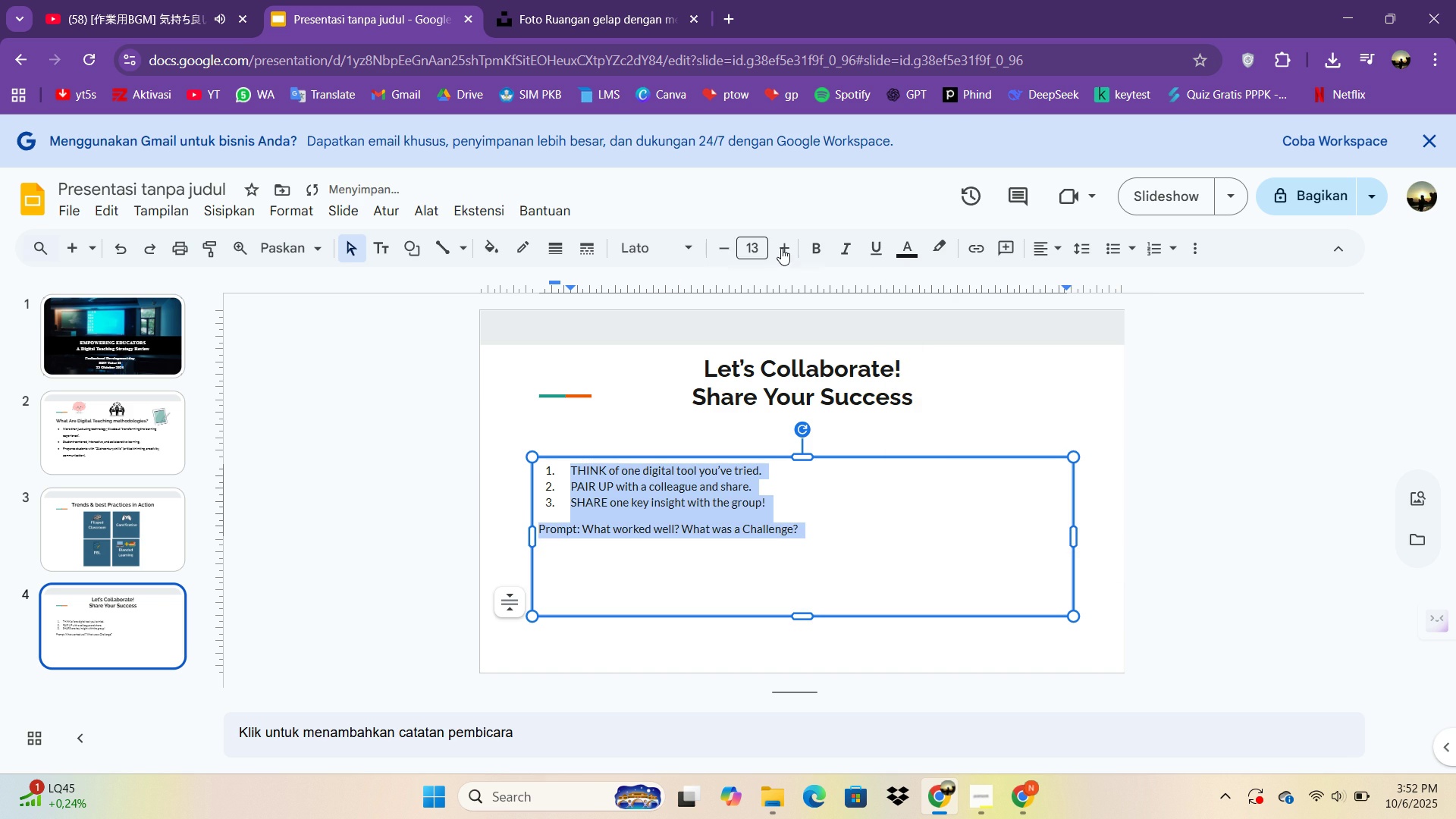 
double_click([786, 249])
 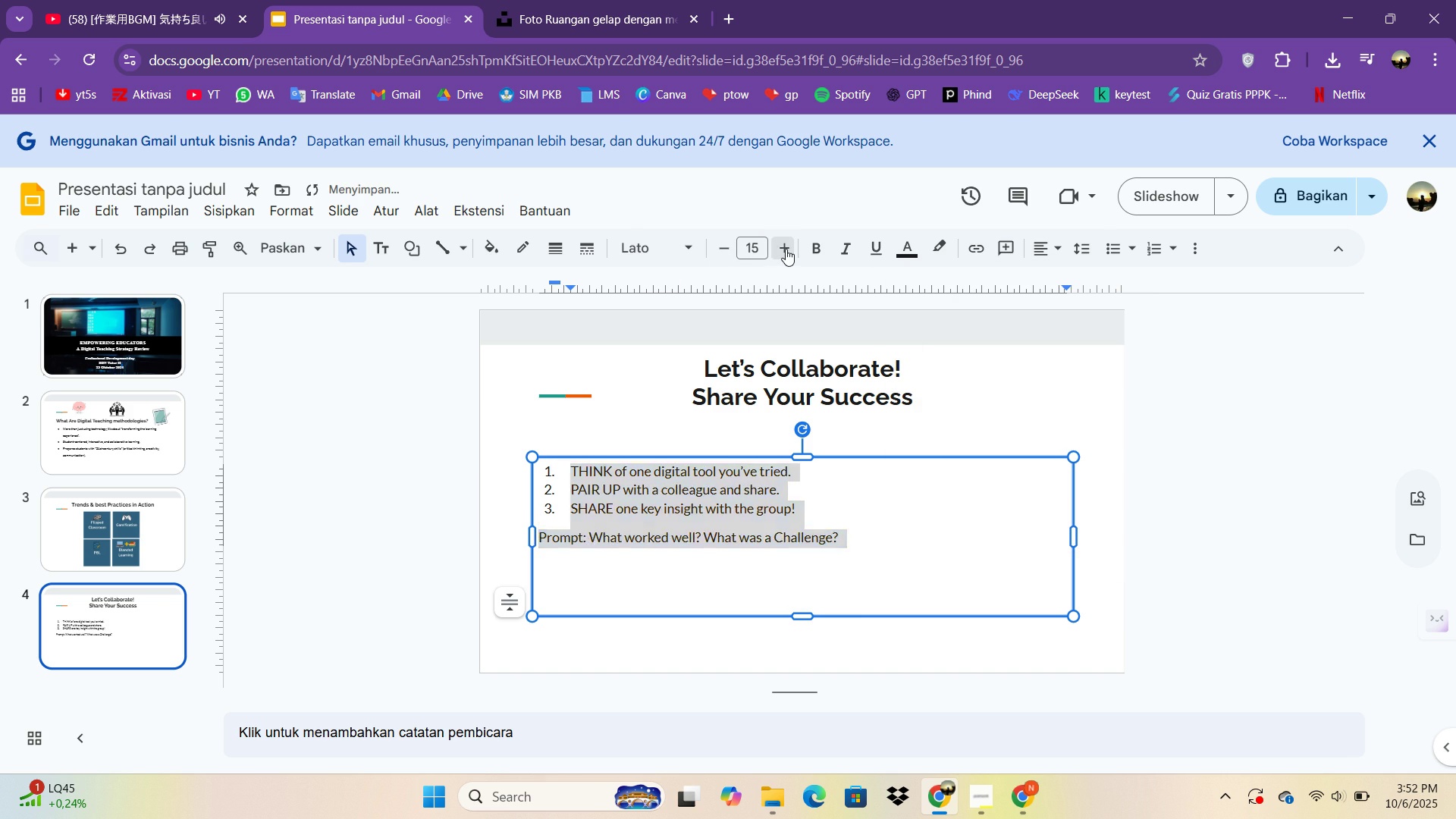 
triple_click([786, 249])
 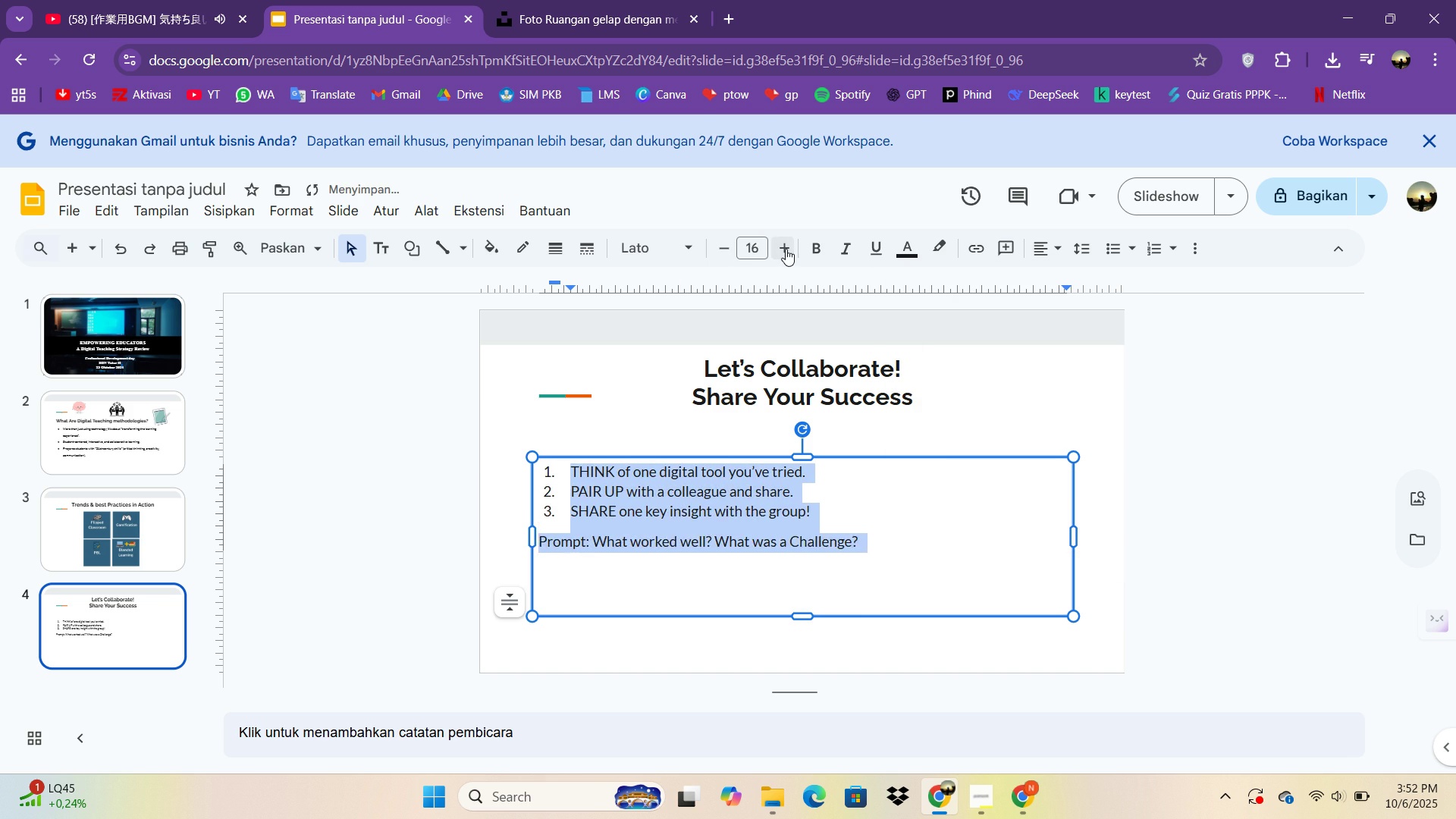 
triple_click([786, 249])
 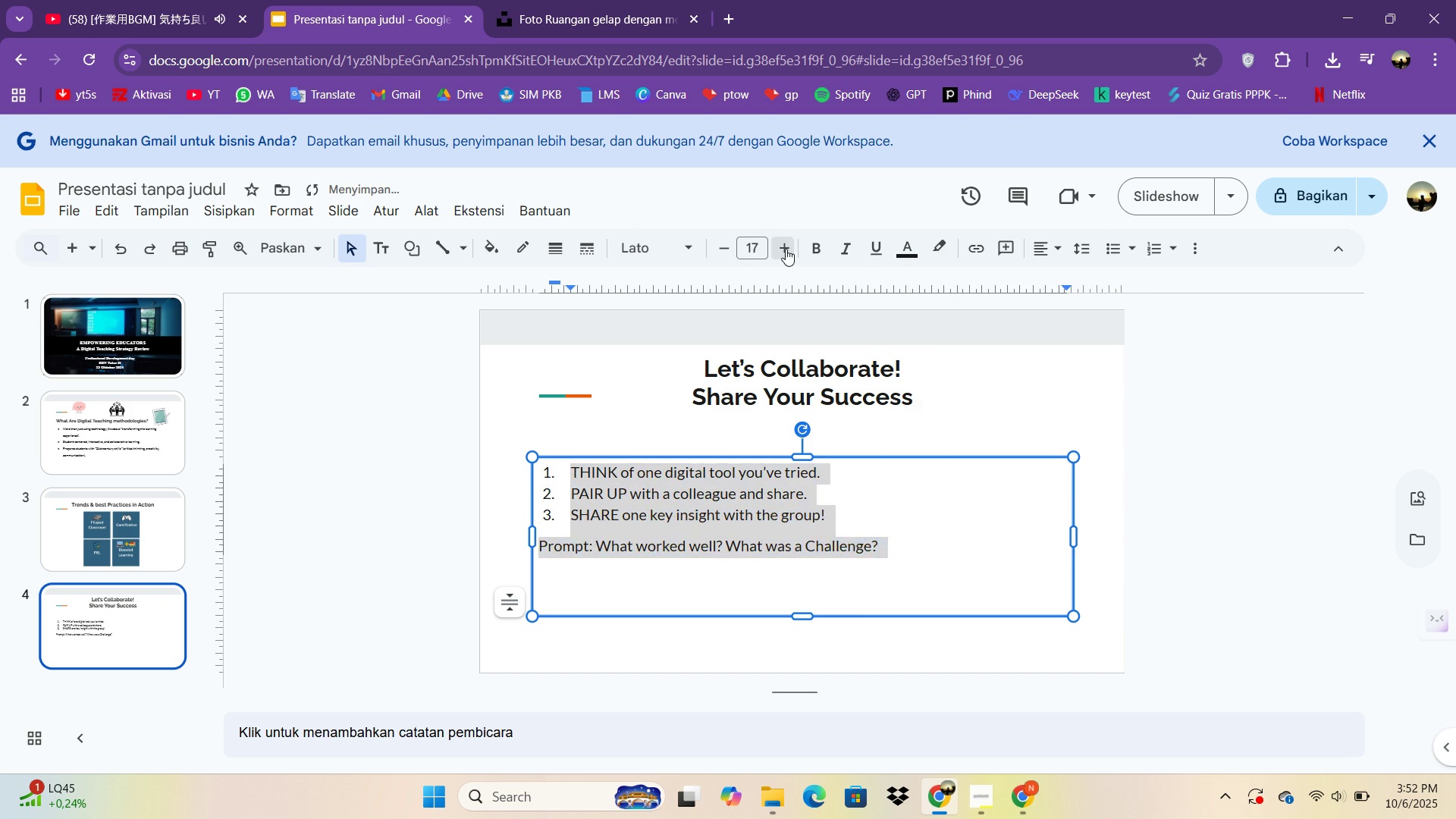 
triple_click([786, 249])
 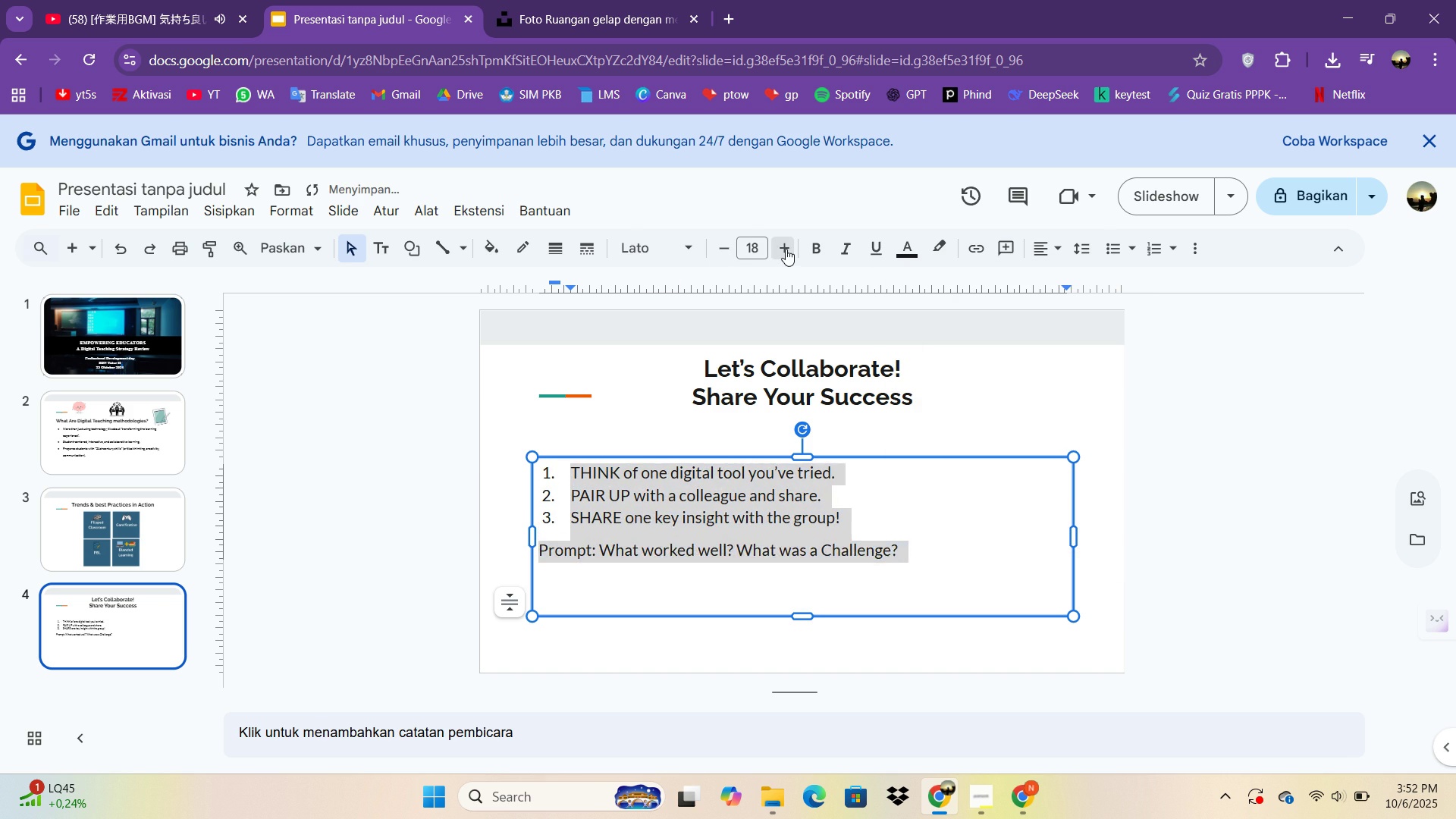 
triple_click([786, 249])
 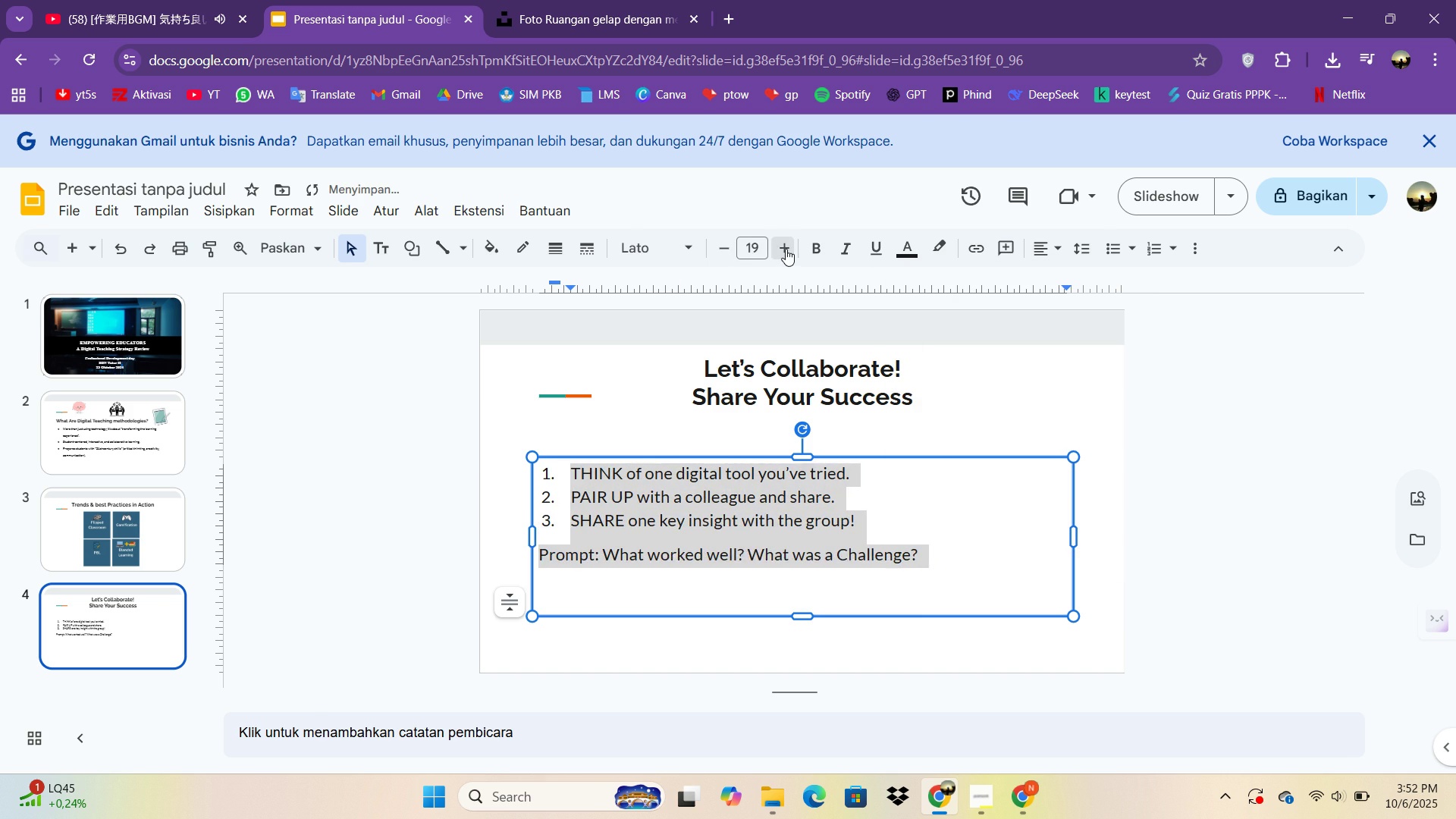 
triple_click([786, 249])
 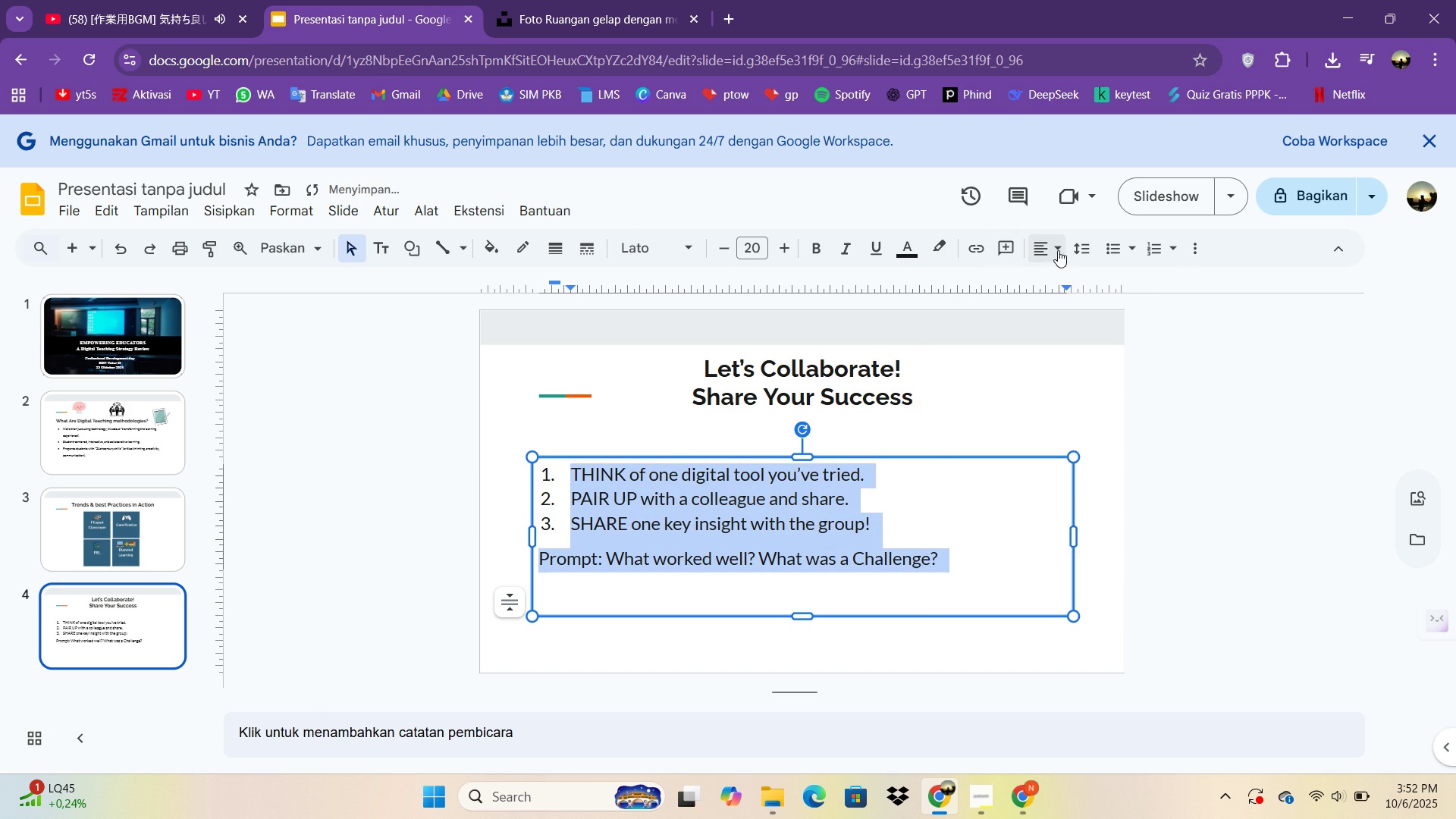 
left_click([1088, 250])
 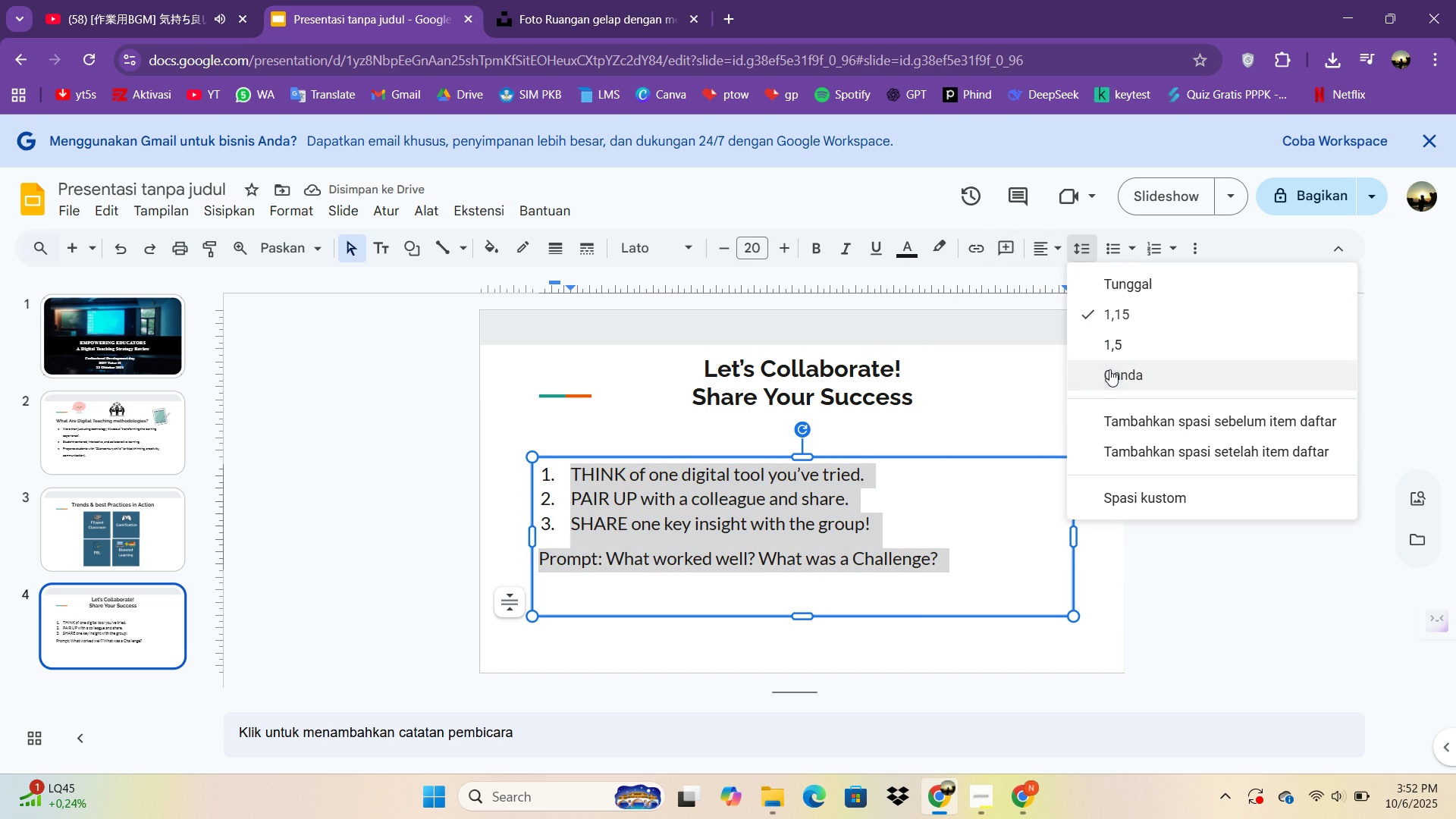 
left_click([1109, 369])
 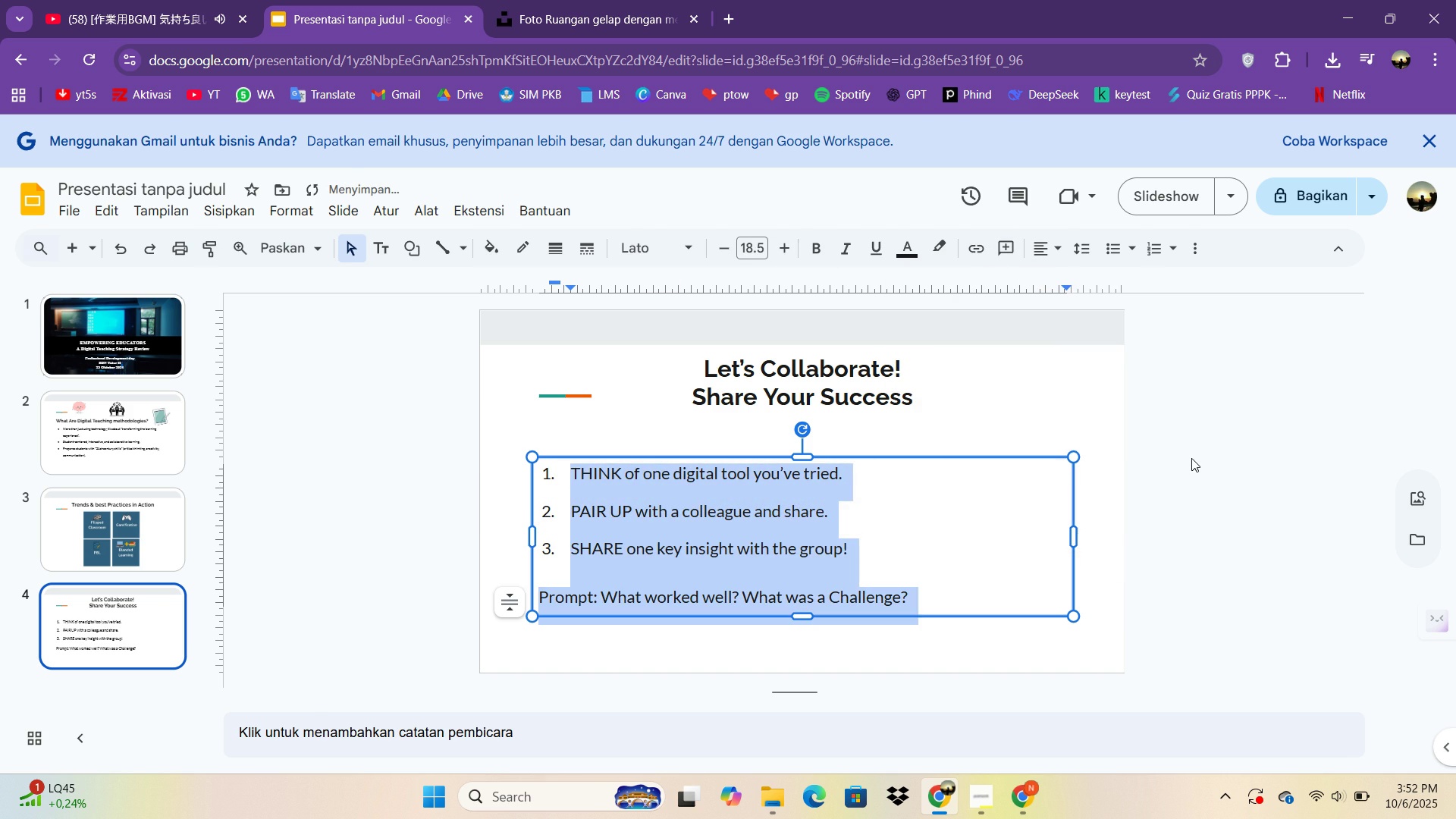 
left_click([1196, 455])
 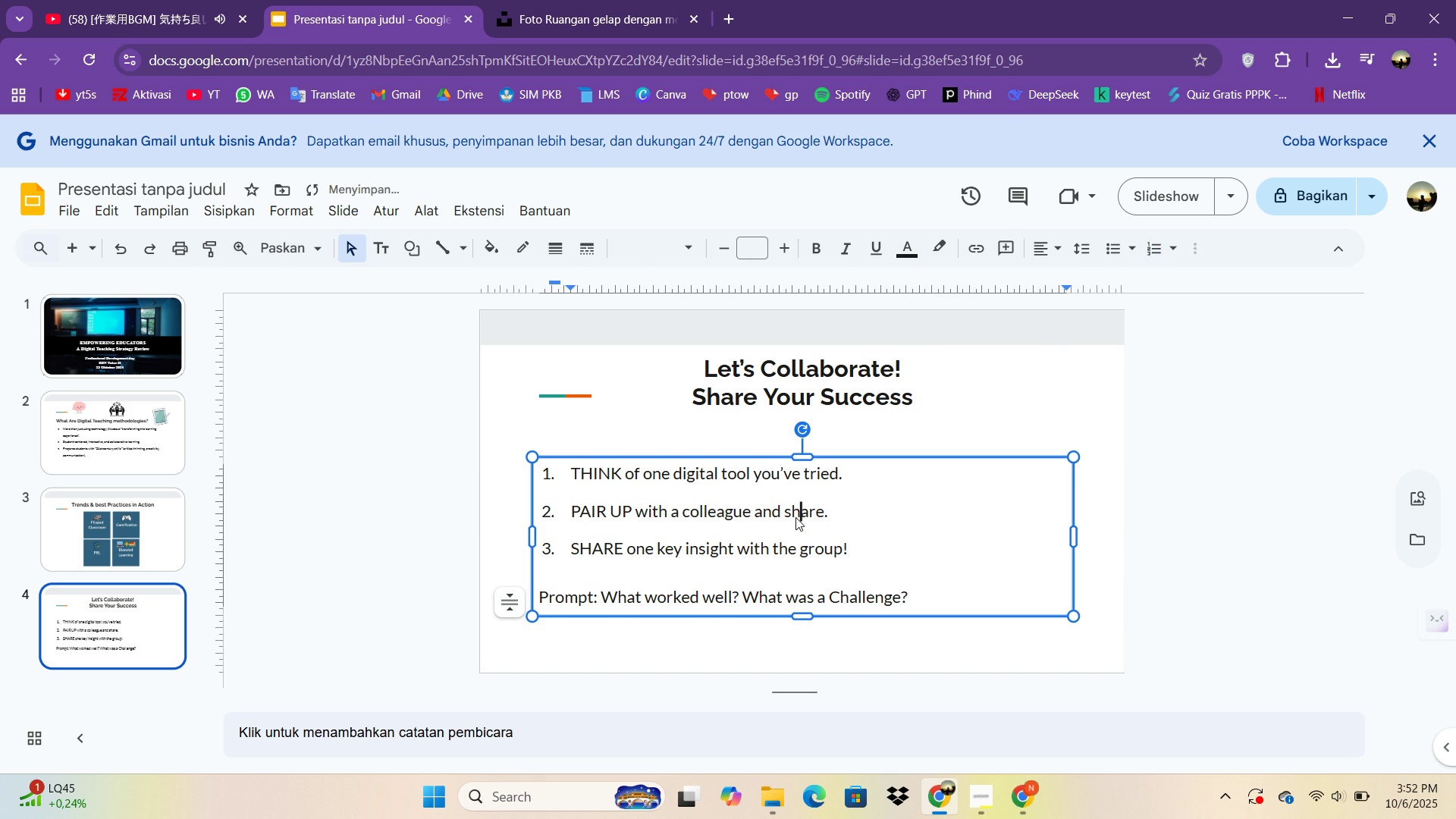 
left_click([795, 517])